 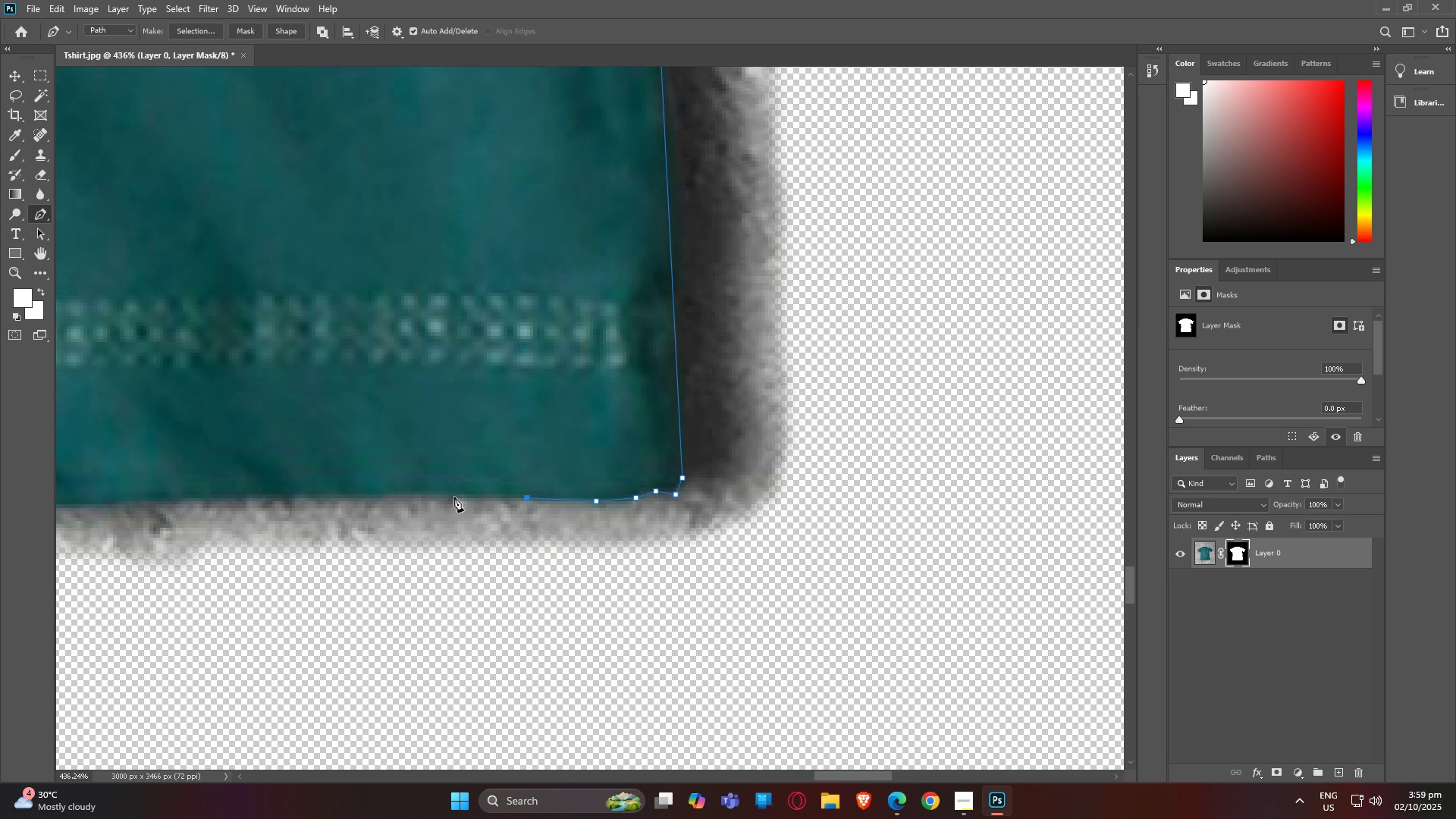 
left_click([451, 494])
 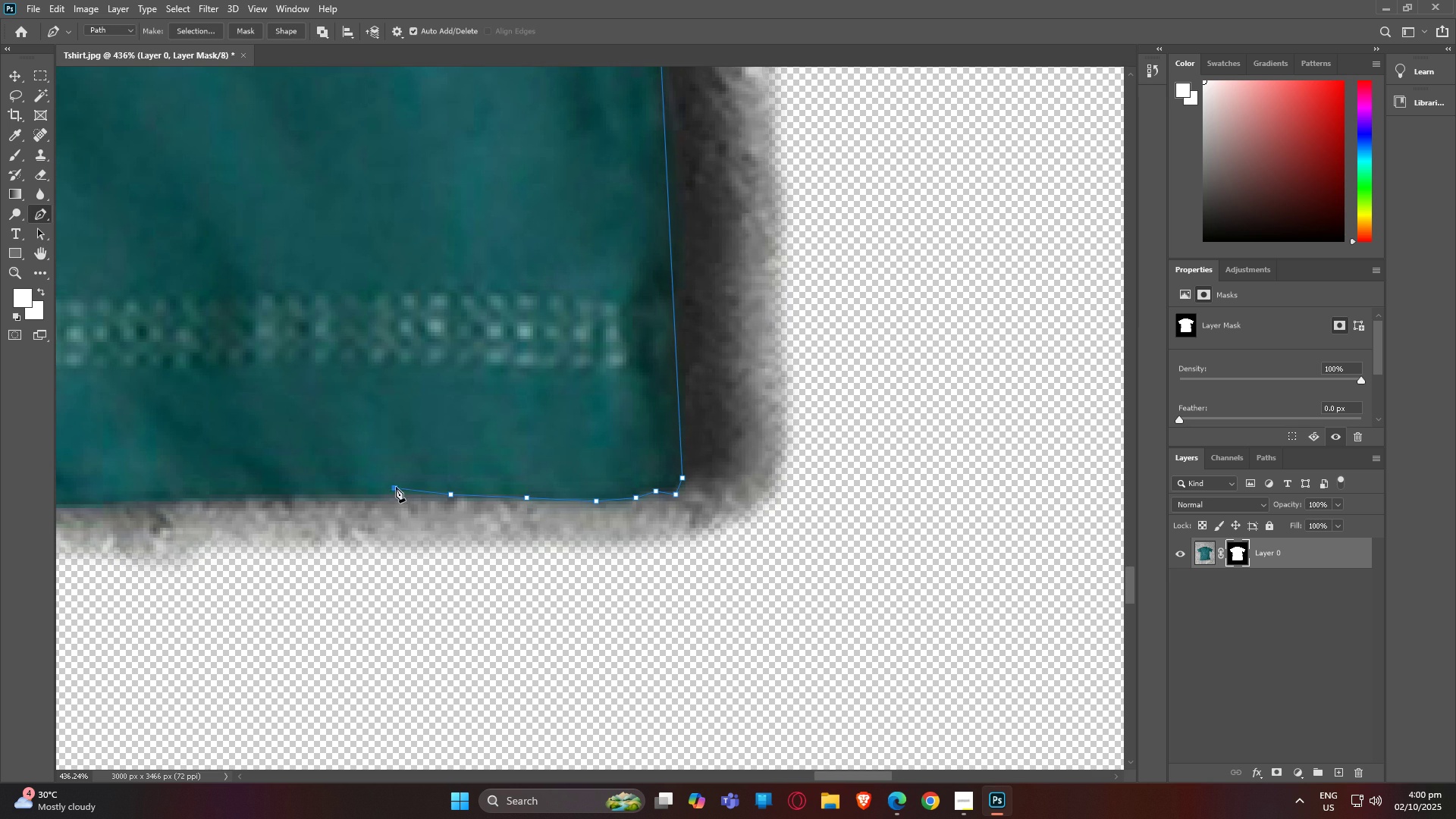 
left_click([396, 487])
 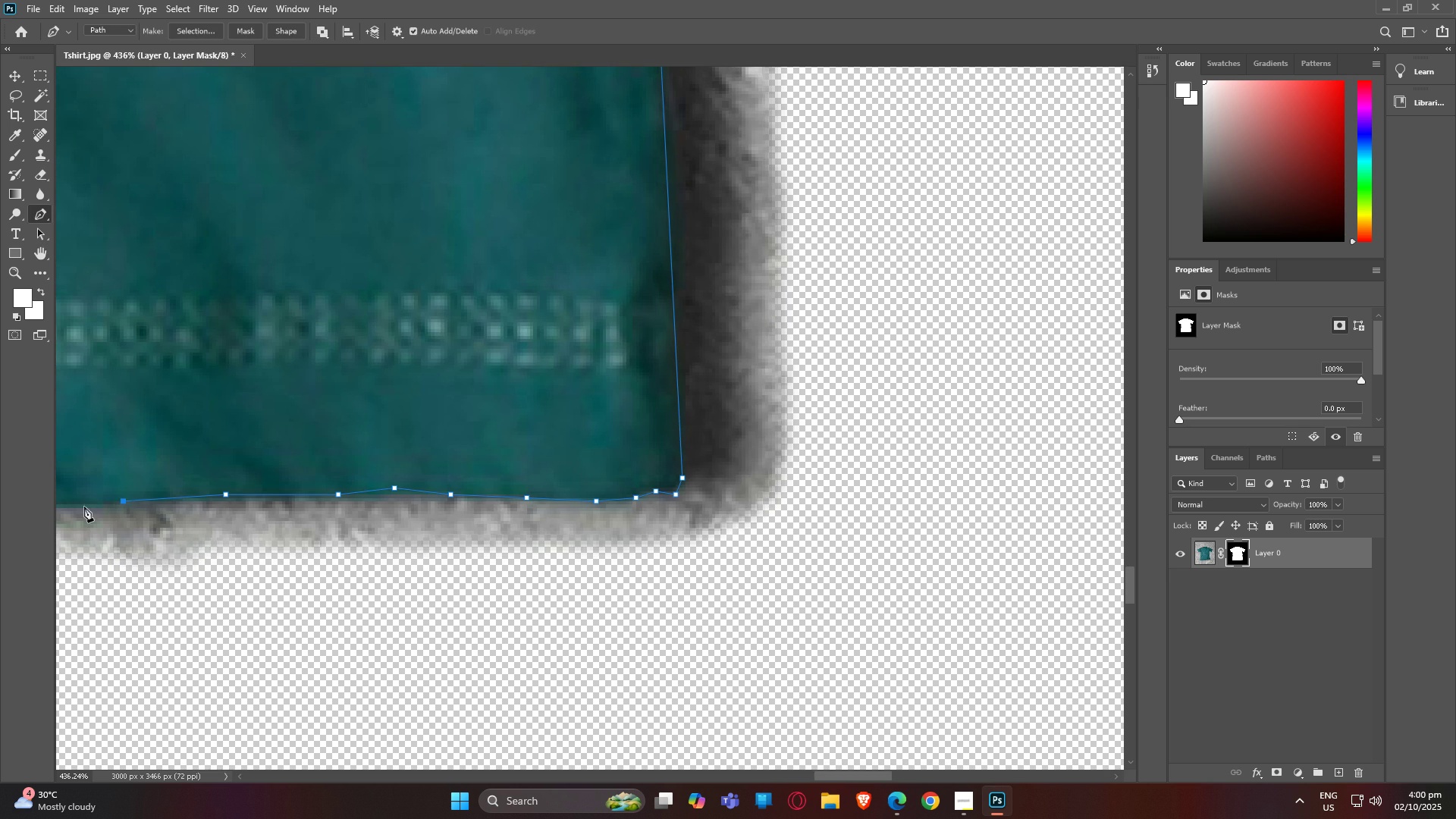 
left_click([67, 504])
 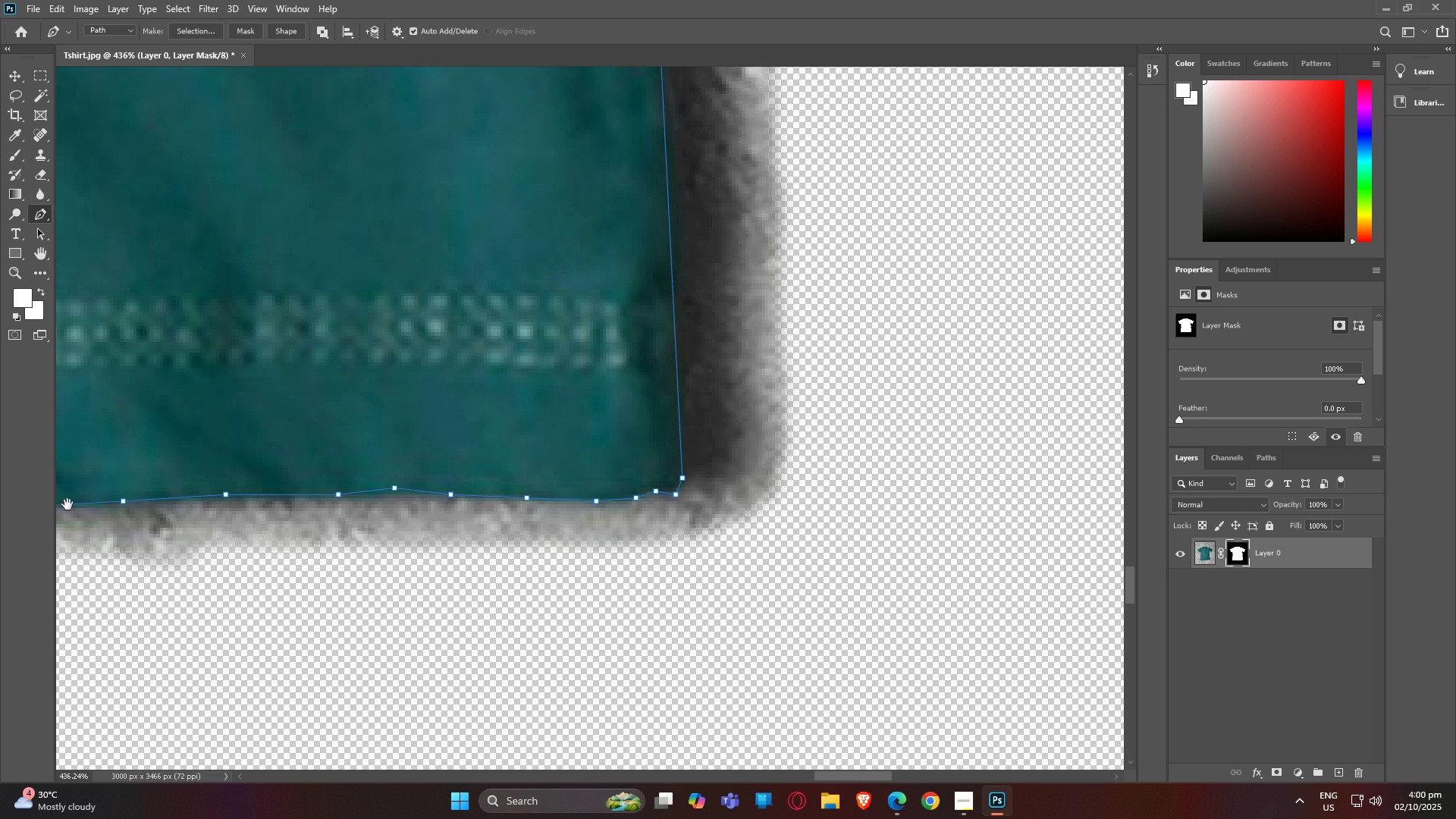 
type(hp)